 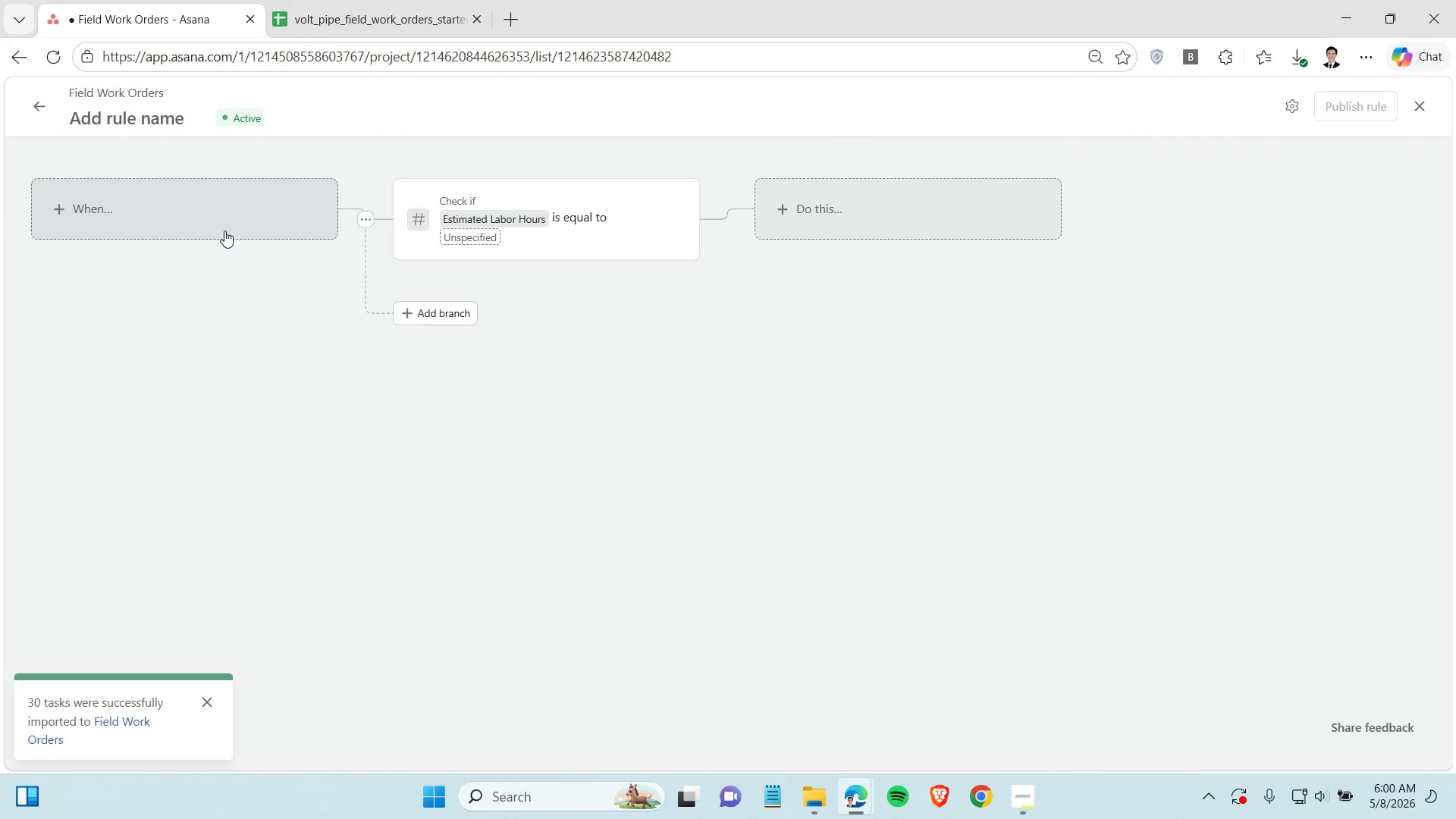 
scroll: coordinate [1160, 610], scroll_direction: down, amount: 8.0
 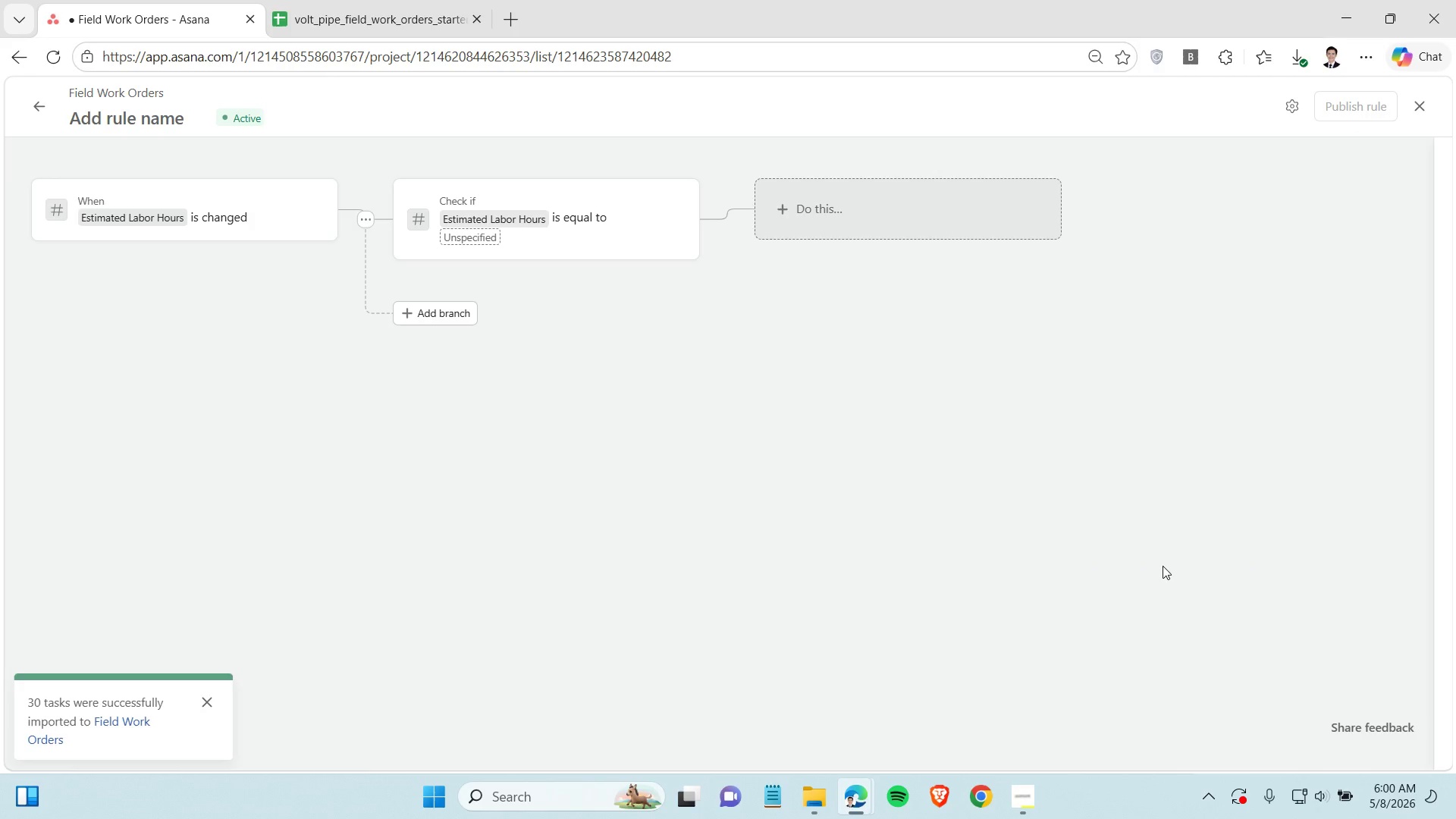 
left_click([545, 222])
 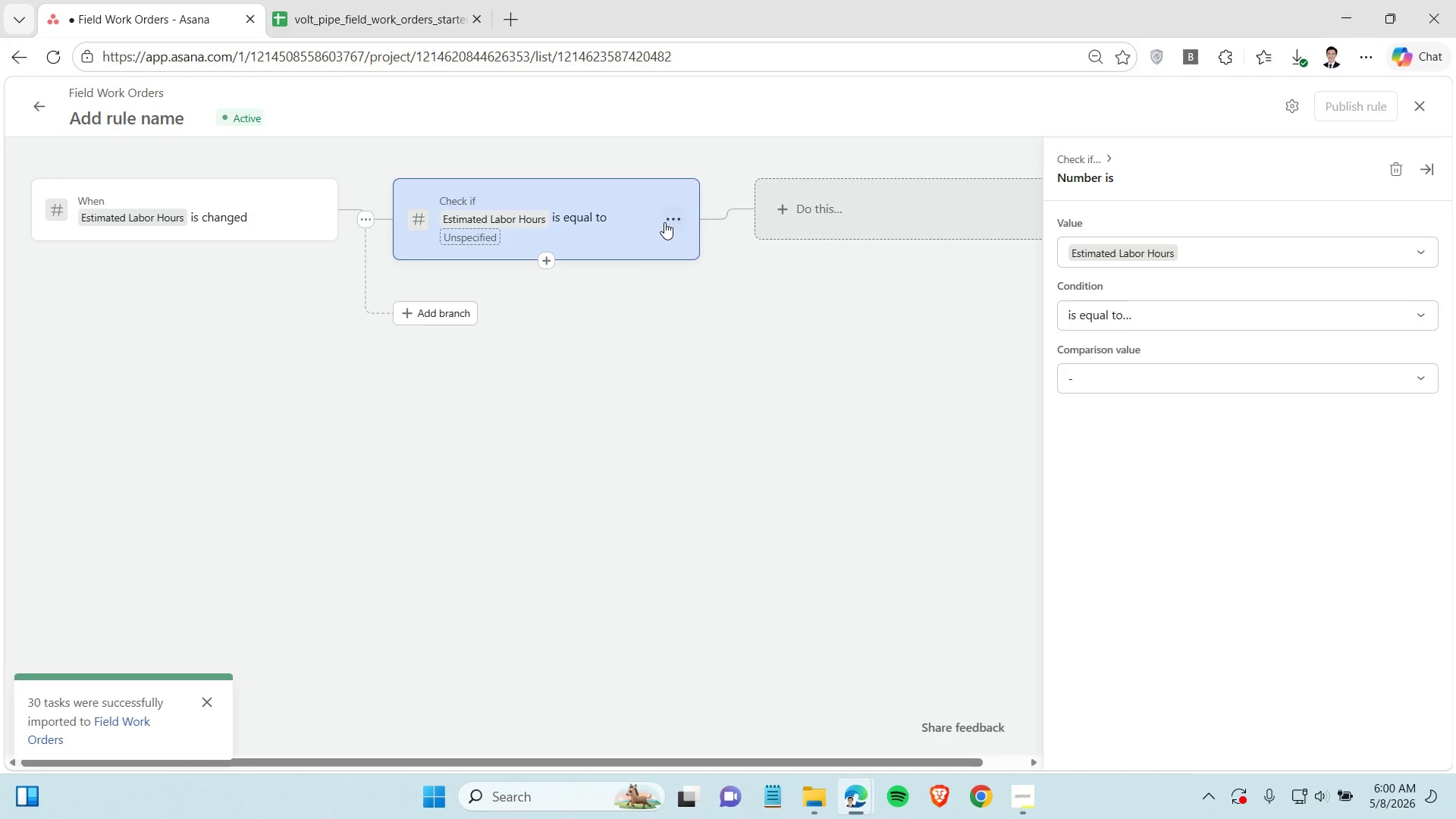 
left_click([665, 222])
 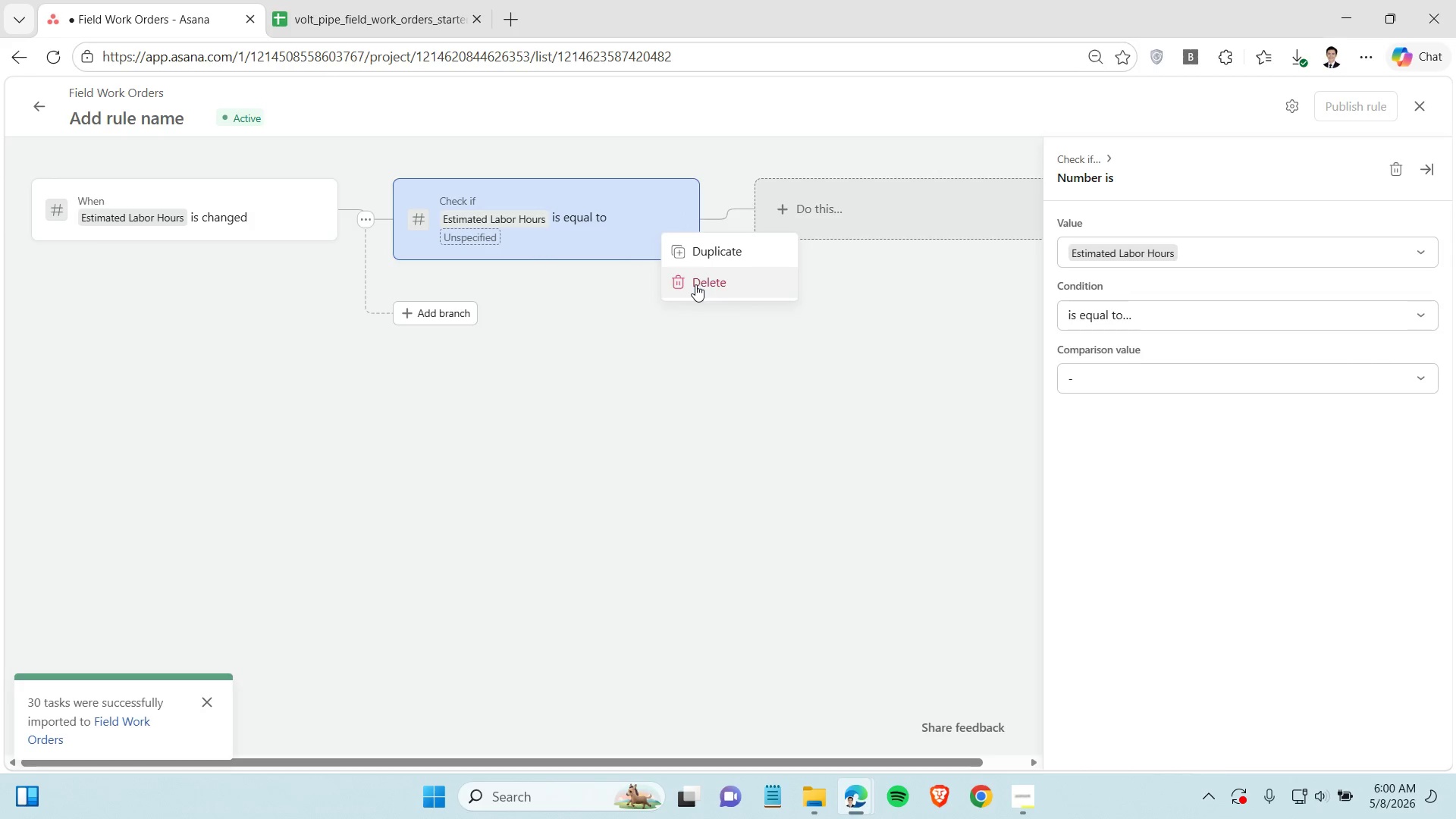 
left_click([695, 284])
 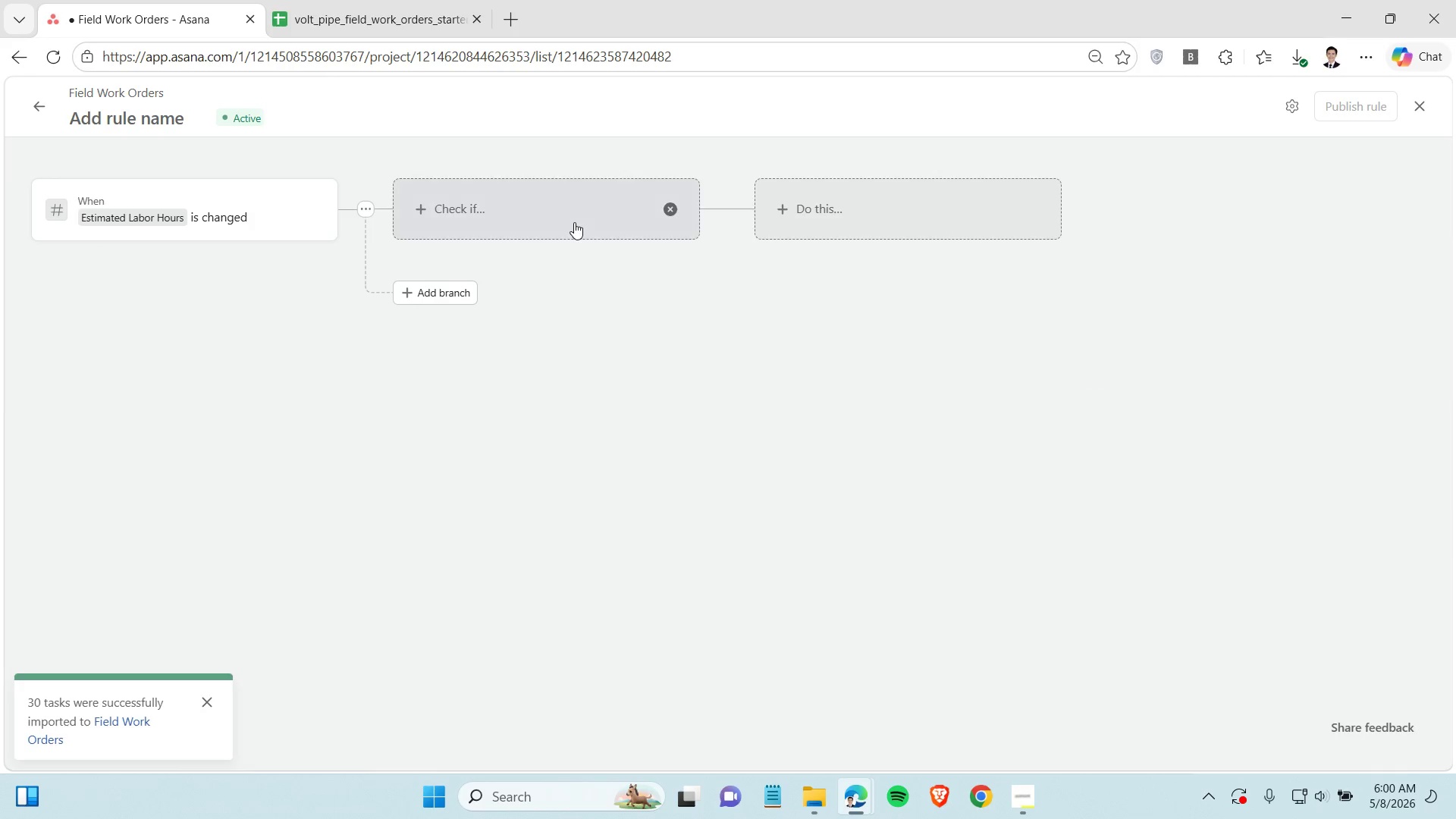 
left_click([574, 222])
 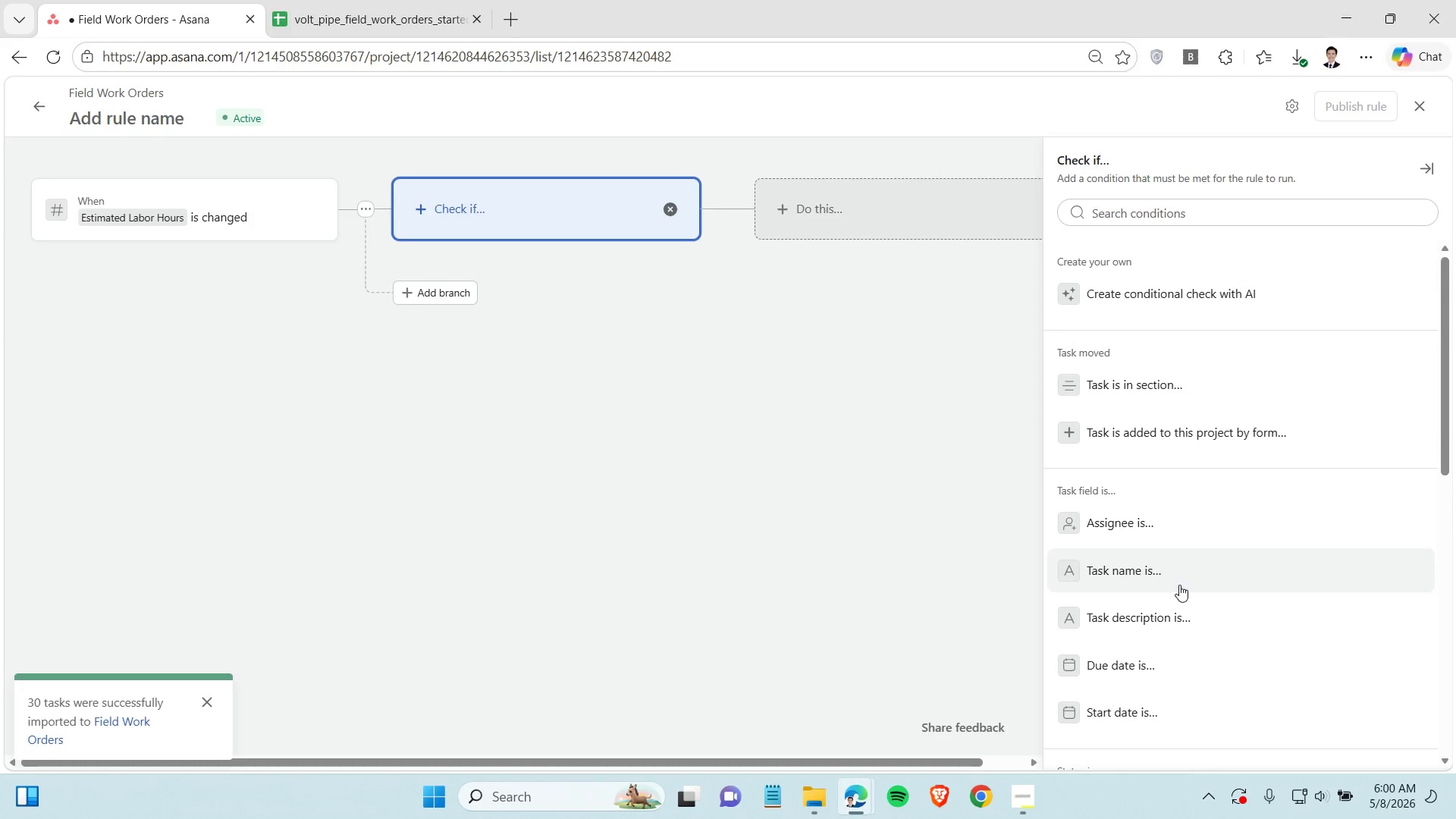 
scroll: coordinate [1180, 585], scroll_direction: down, amount: 3.0
 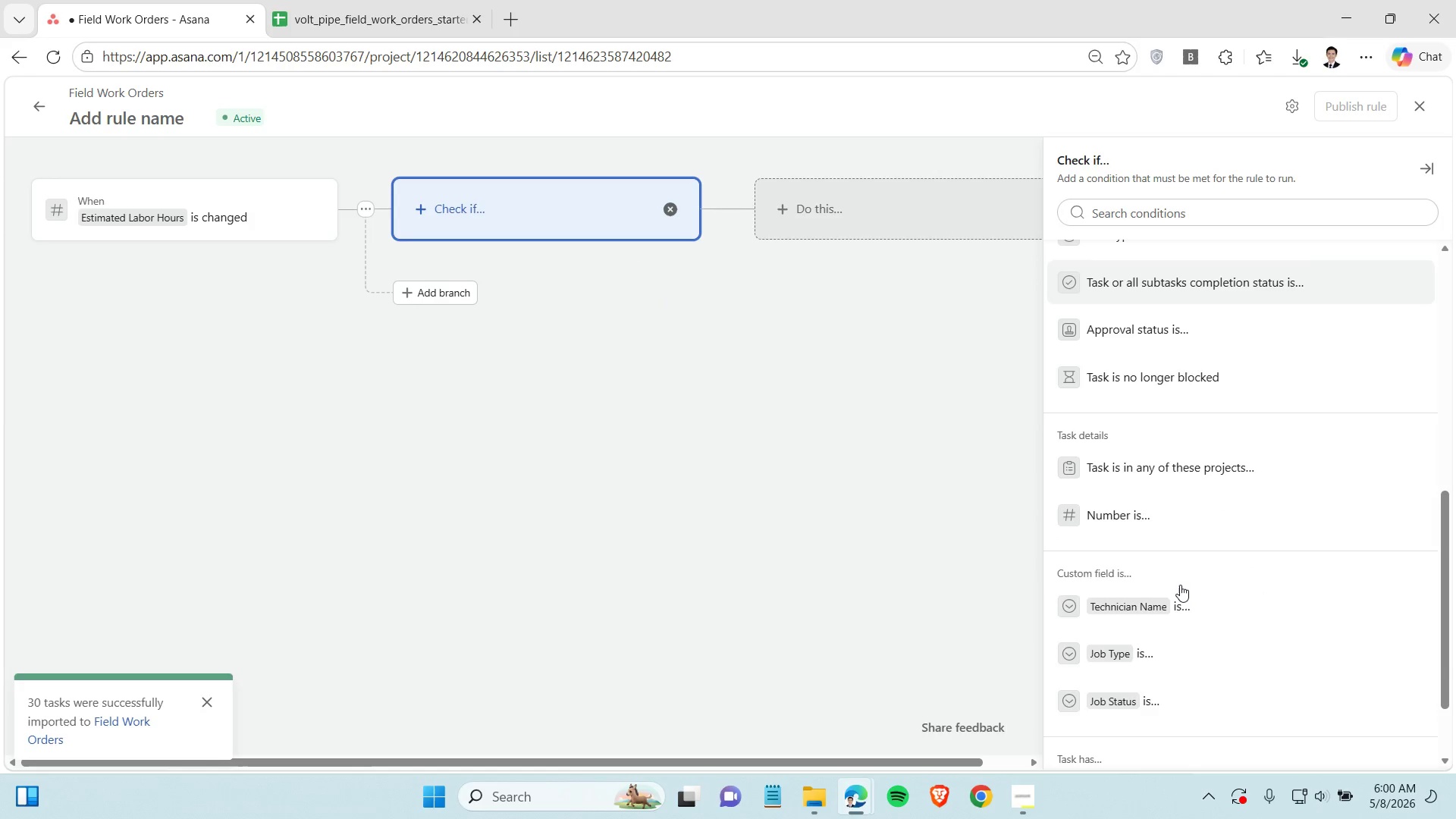 
scroll: coordinate [1180, 585], scroll_direction: up, amount: 3.0
 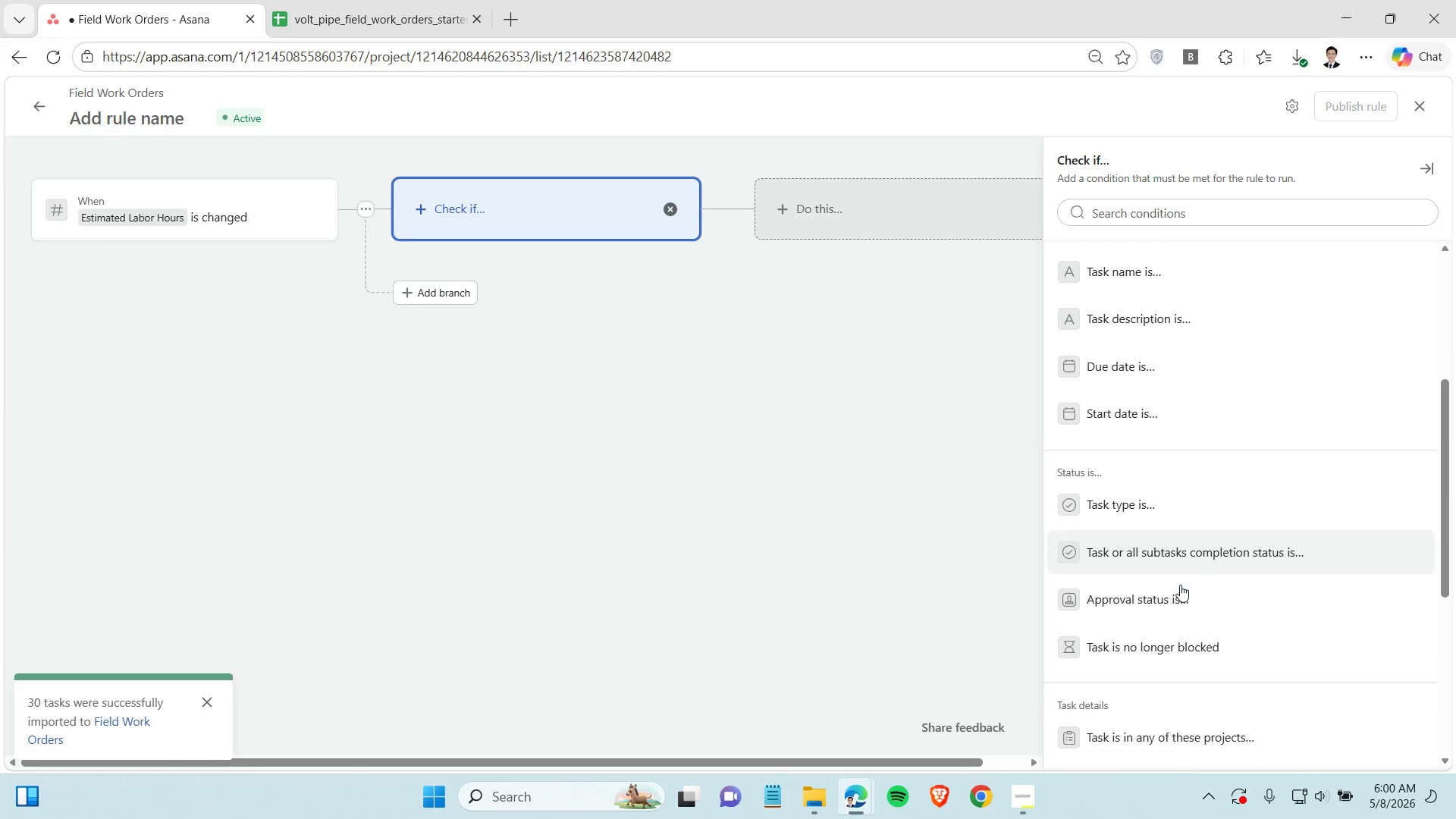 
scroll: coordinate [1180, 585], scroll_direction: down, amount: 6.0
 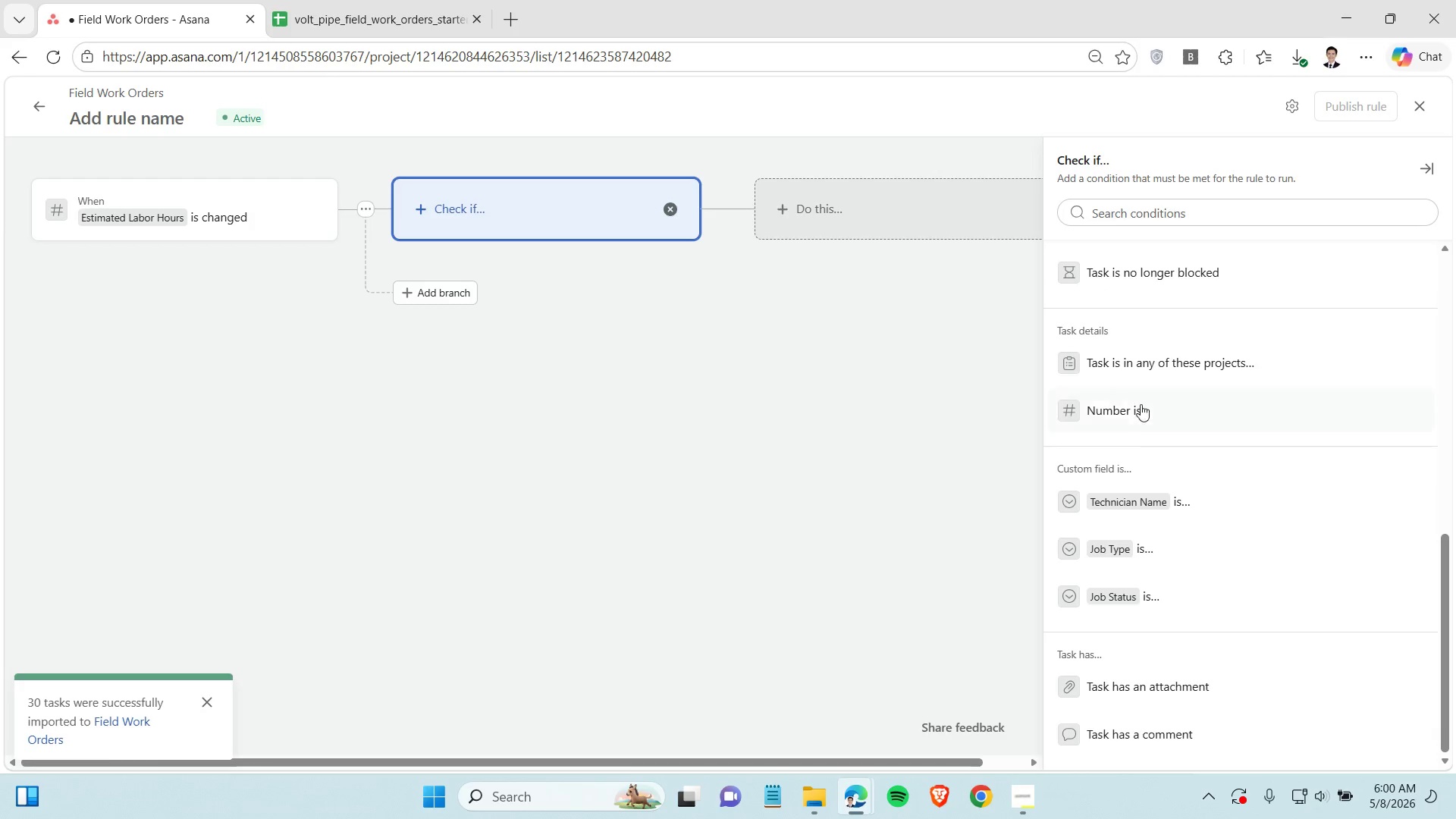 
left_click([1141, 402])
 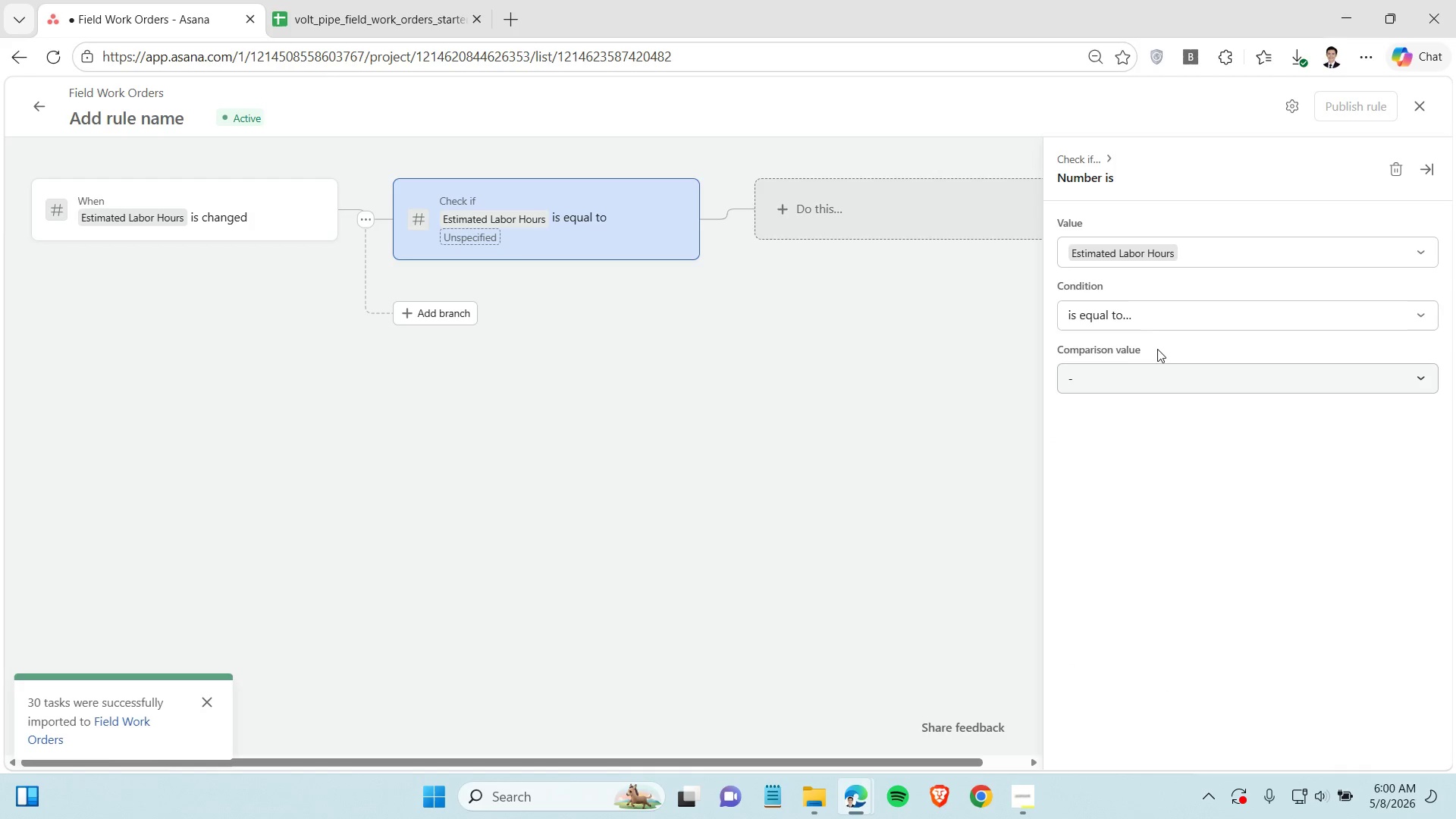 
left_click([1150, 314])
 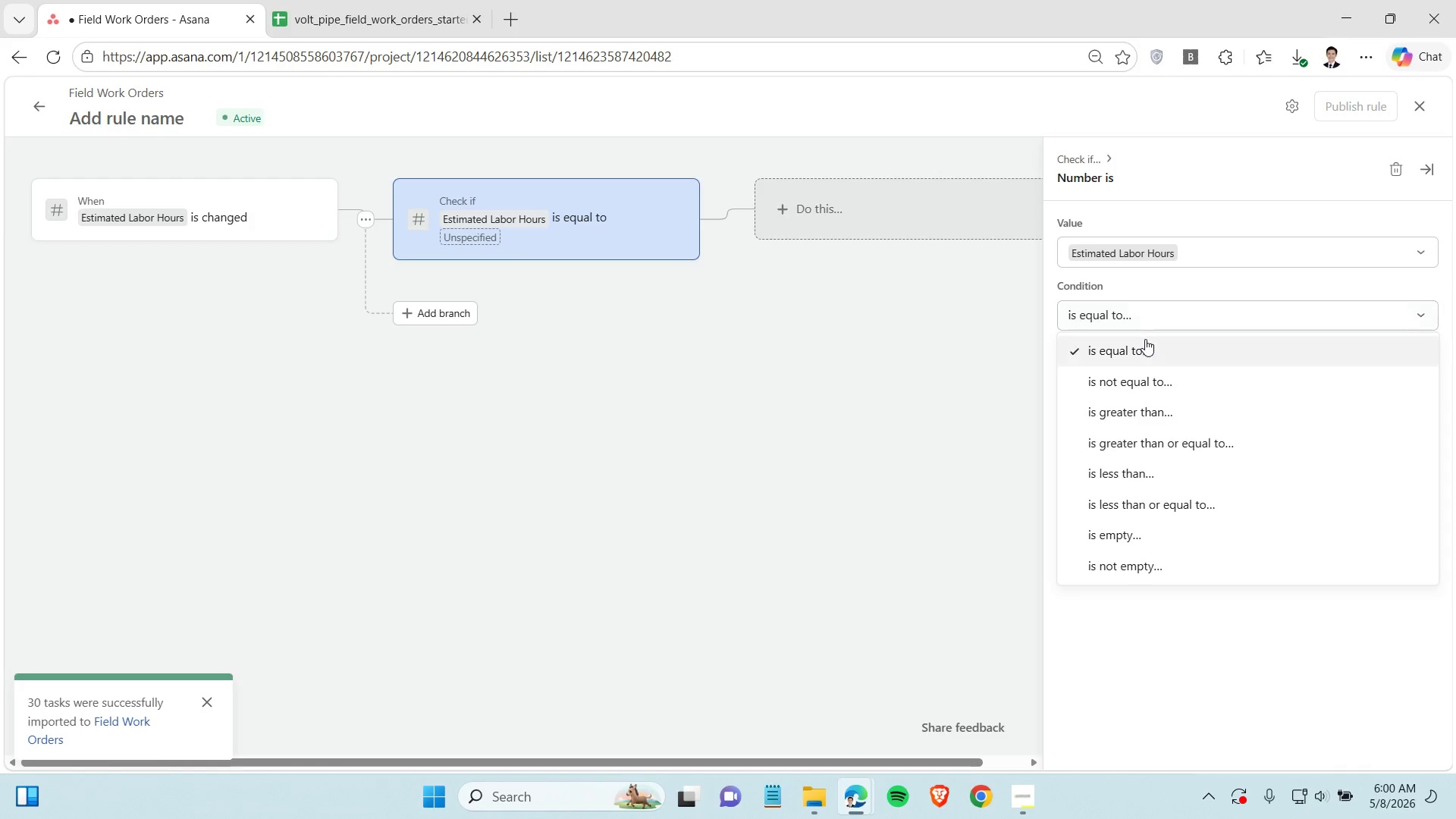 
wait(7.16)
 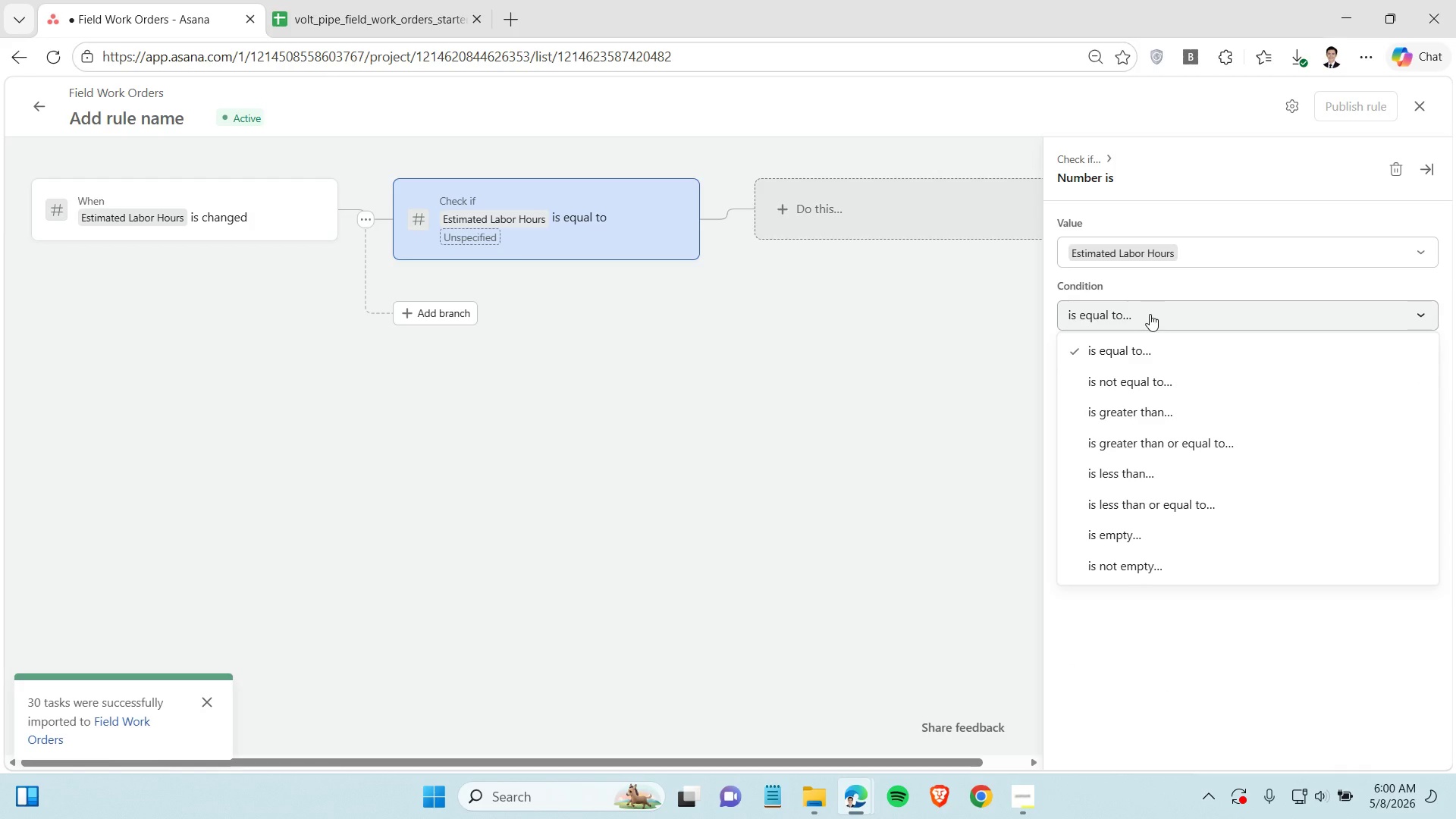 
left_click([1138, 405])
 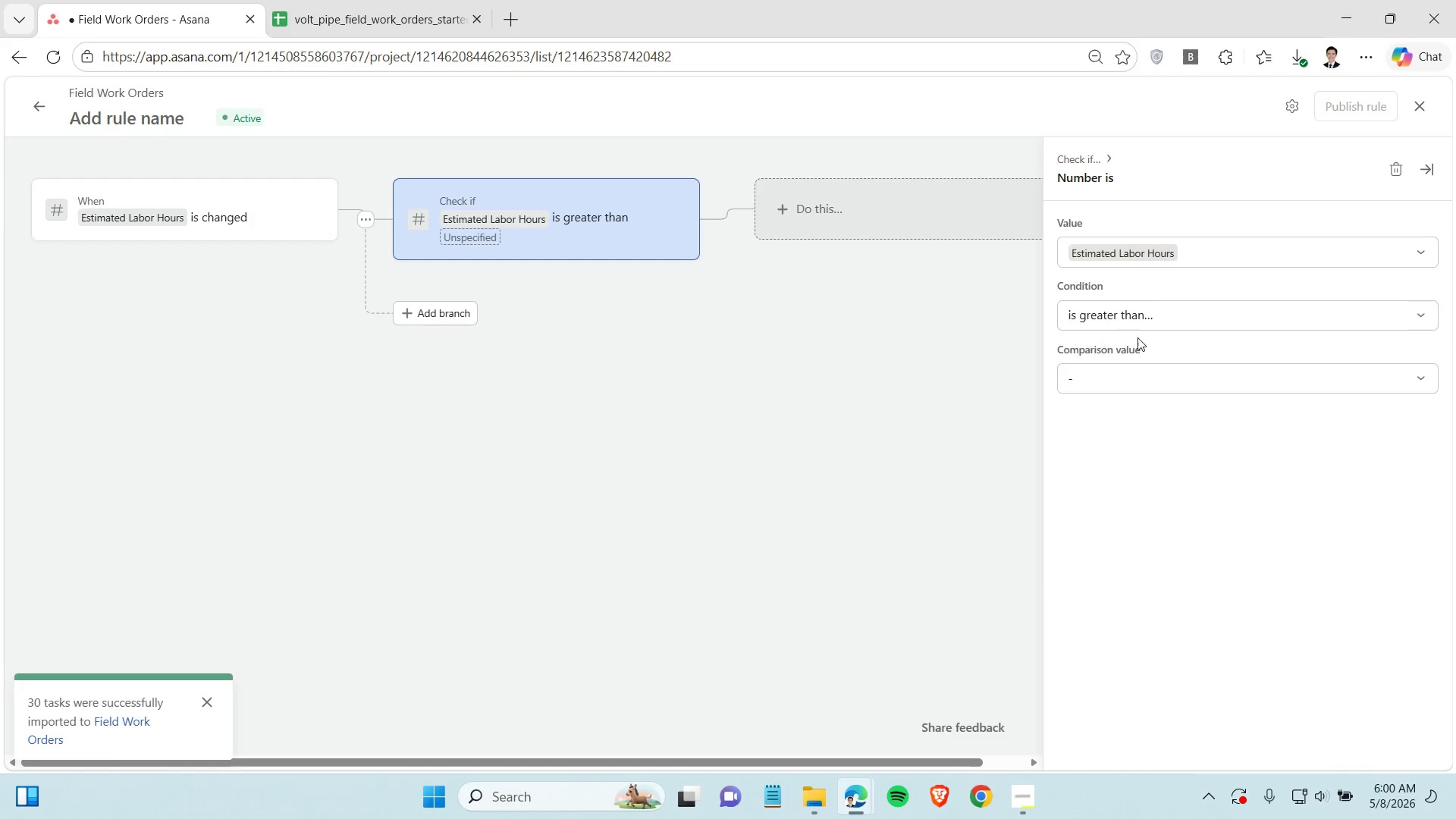 
left_click([1139, 376])
 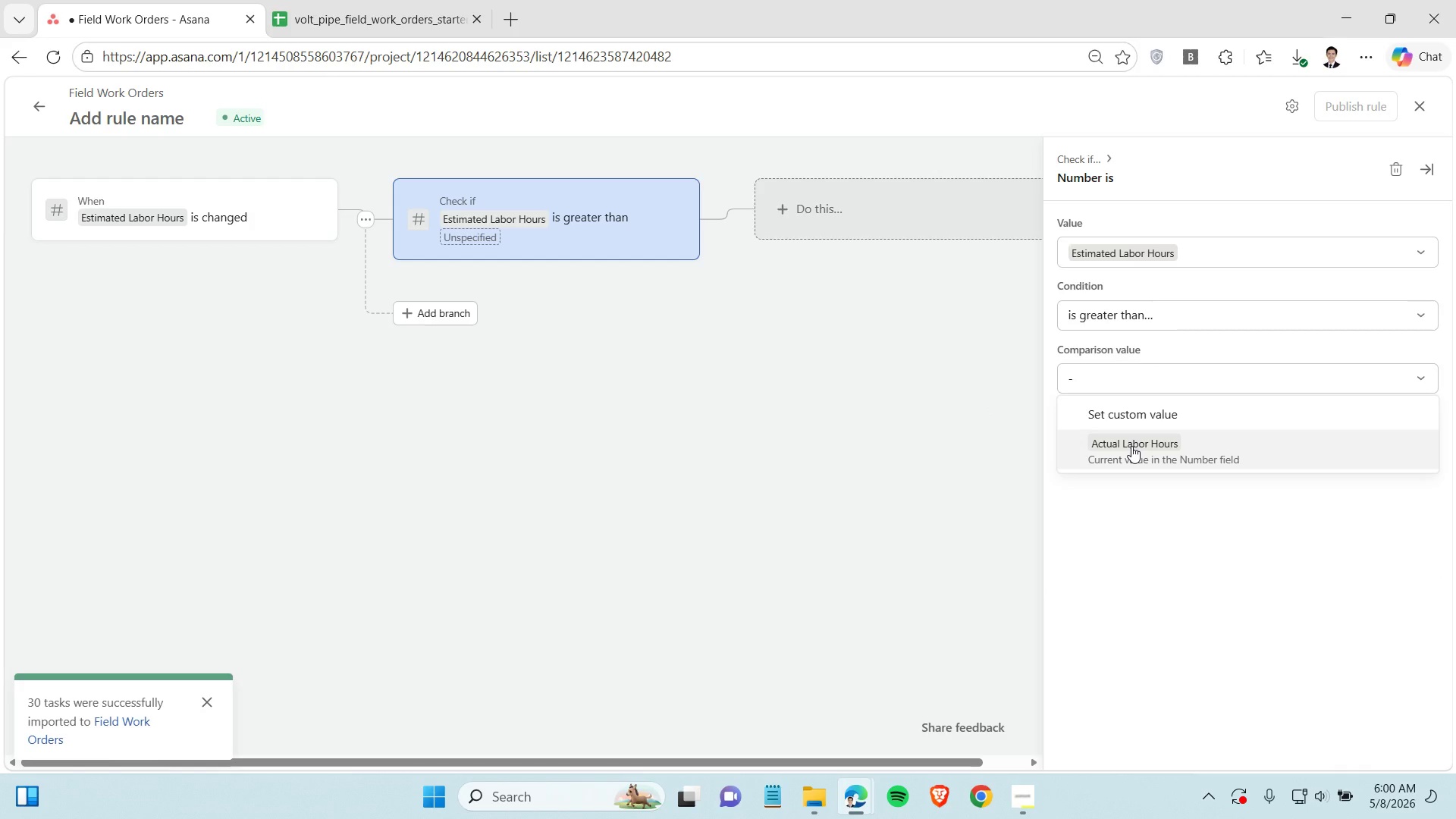 
left_click([1131, 446])
 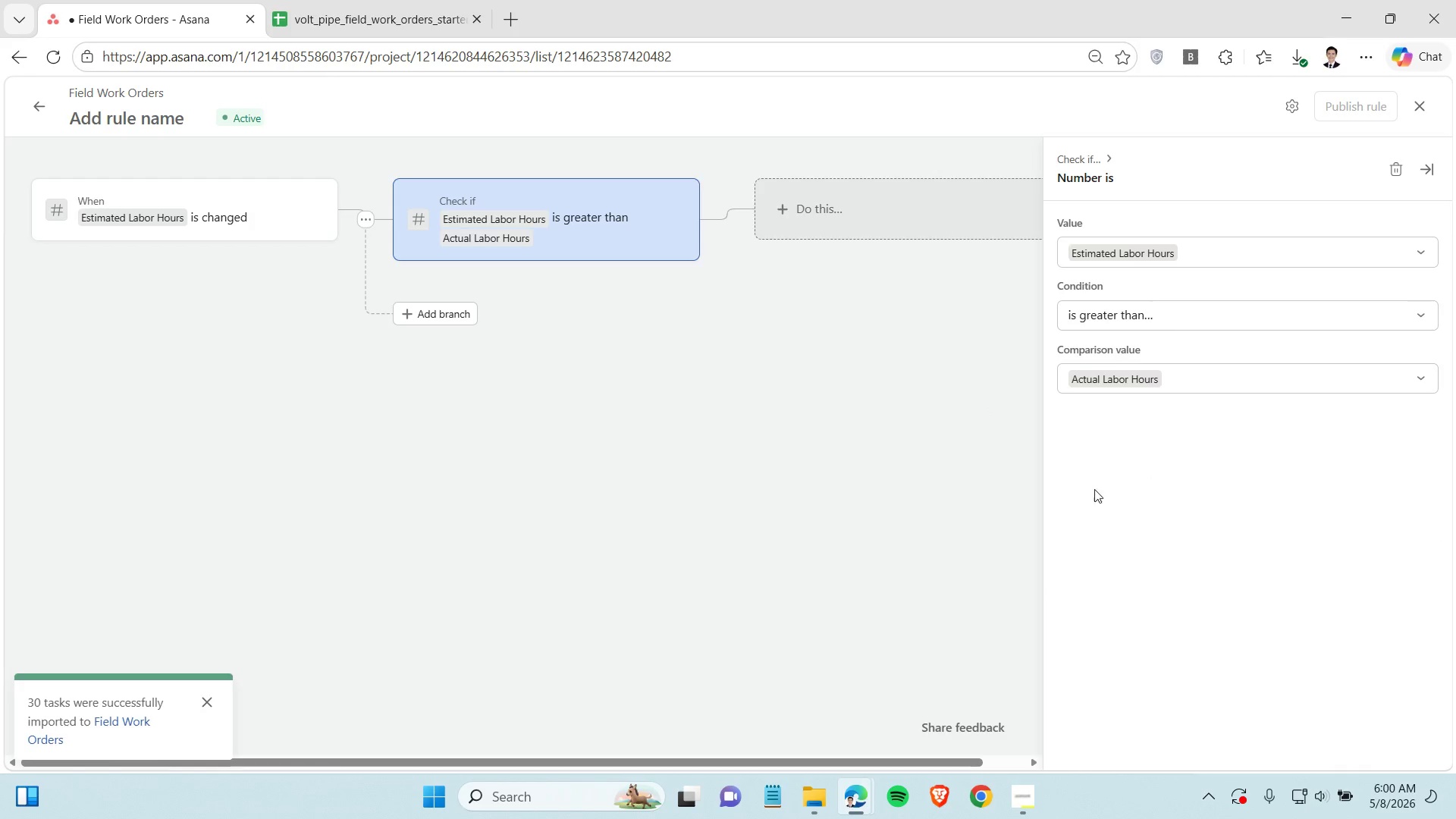 
left_click([1023, 809])